 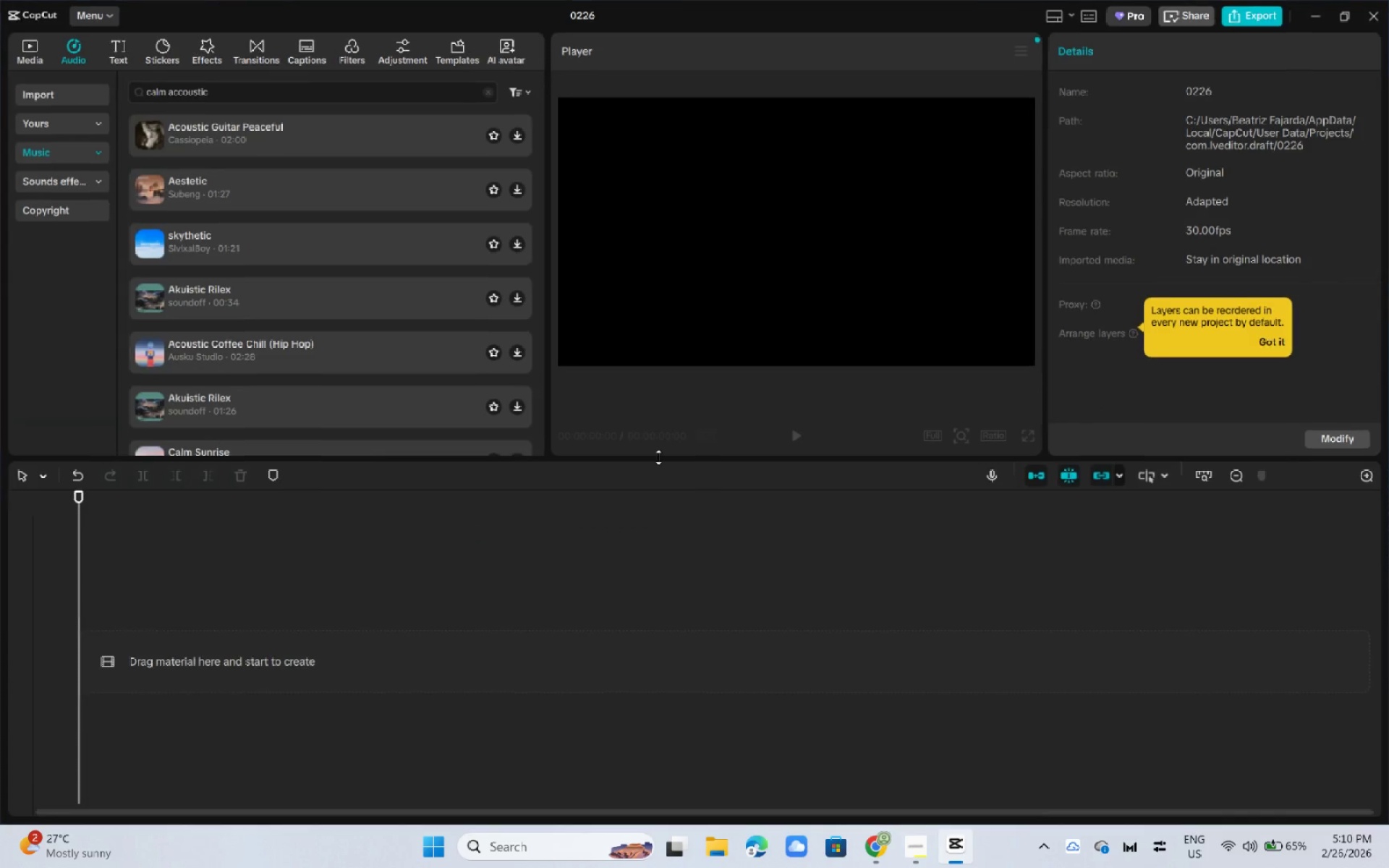 
left_click([164, 95])
 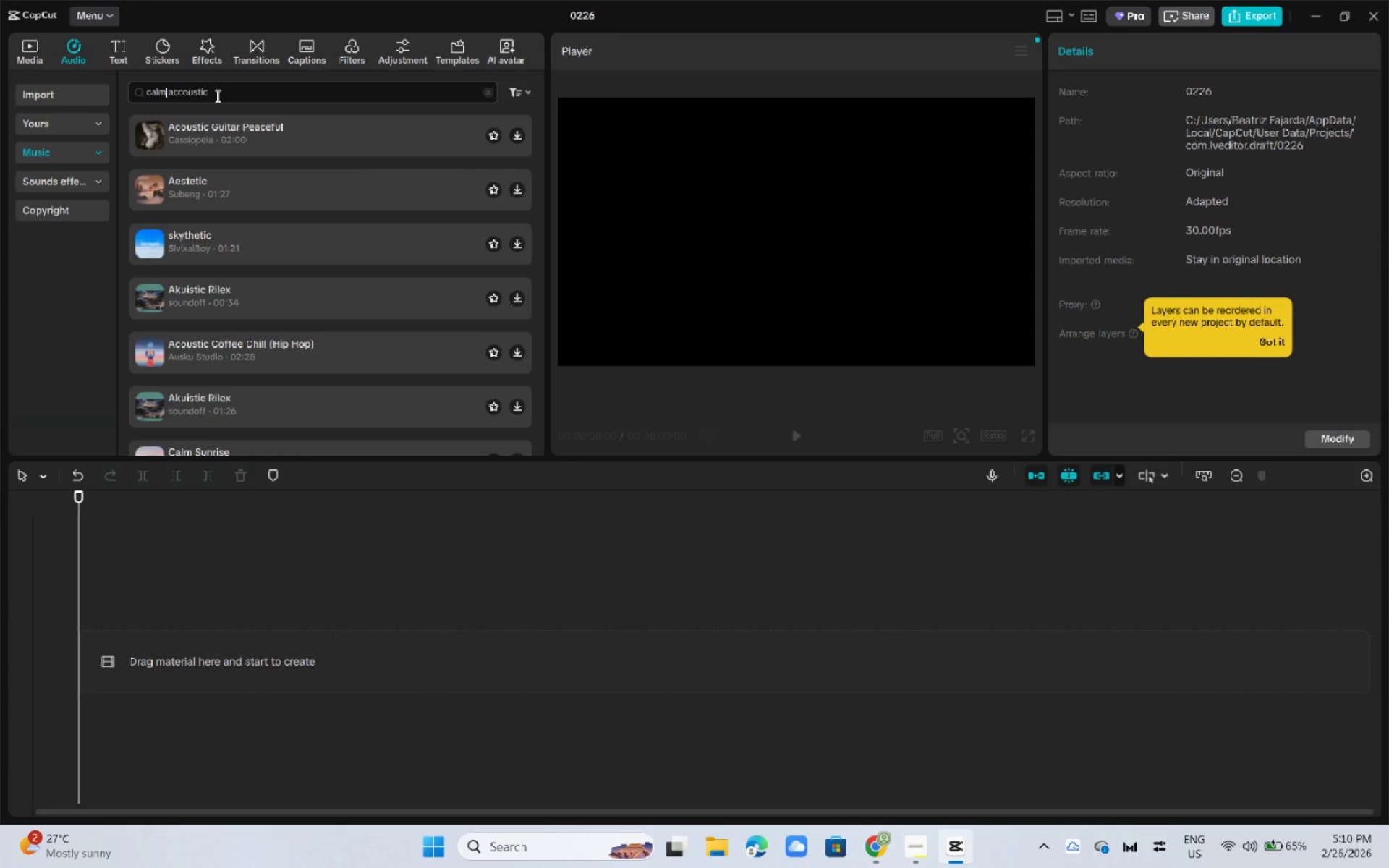 
type(ing)
key(NumpadEnter)
 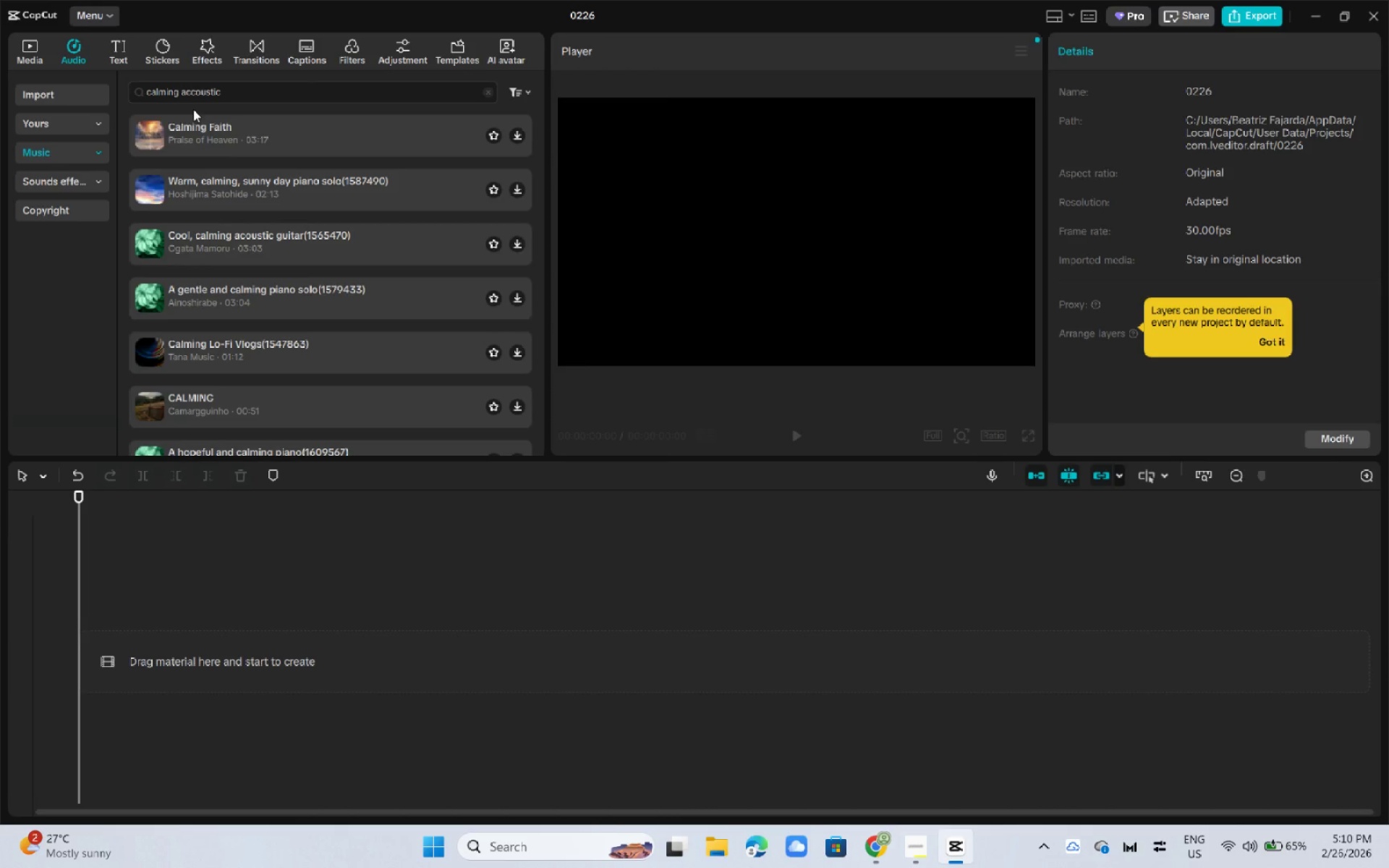 
wait(5.64)
 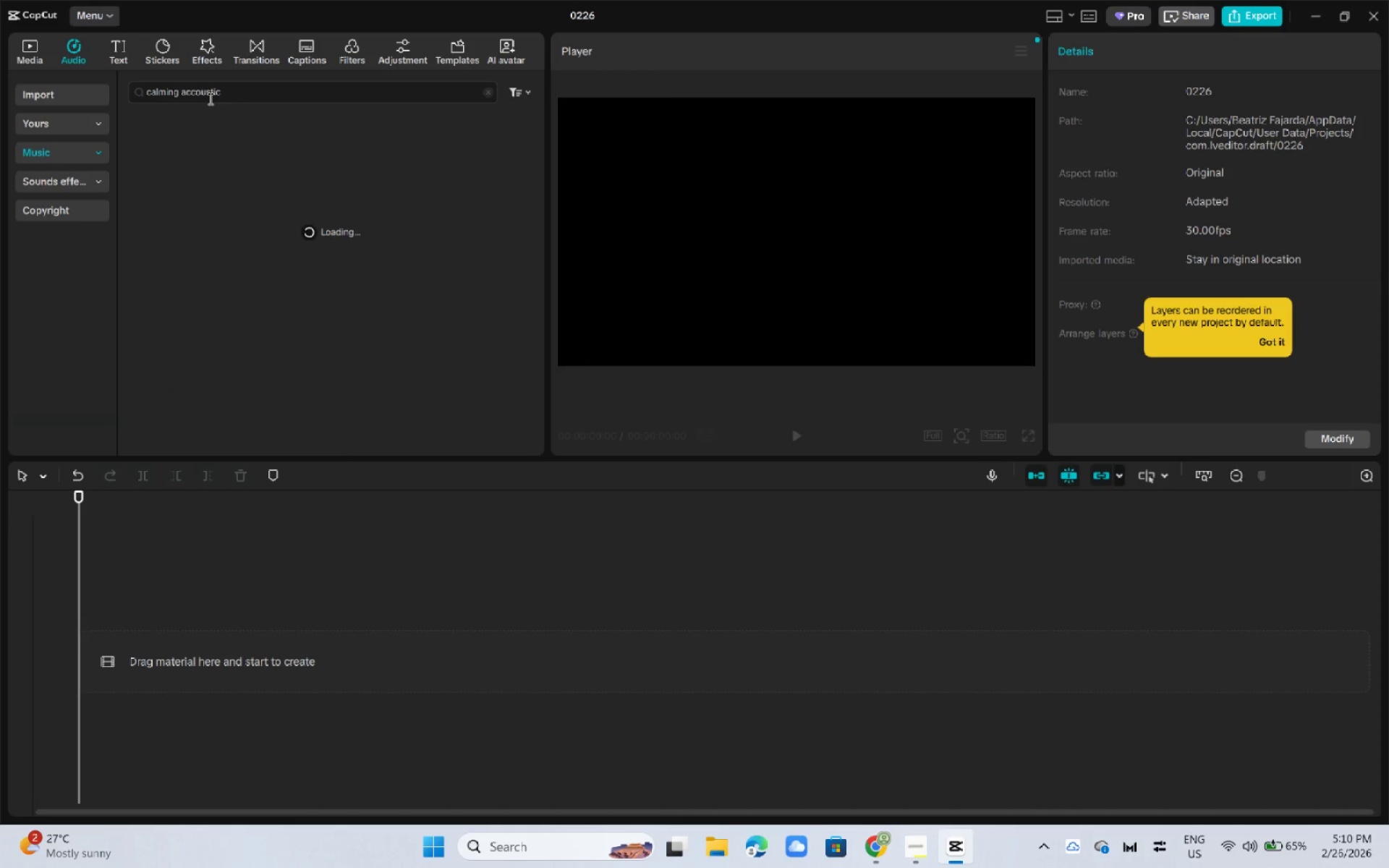 
left_click([284, 150])
 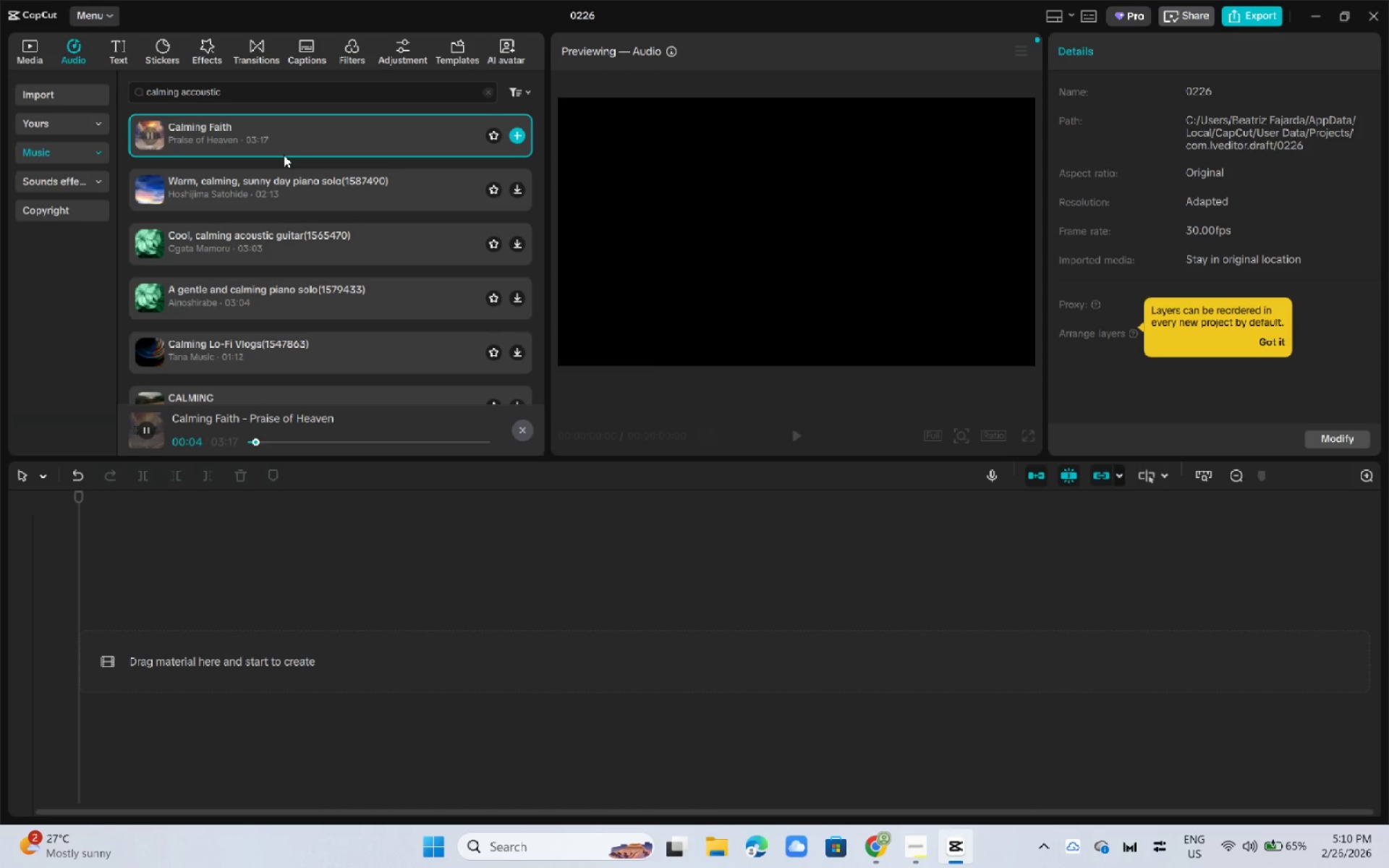 
wait(6.42)
 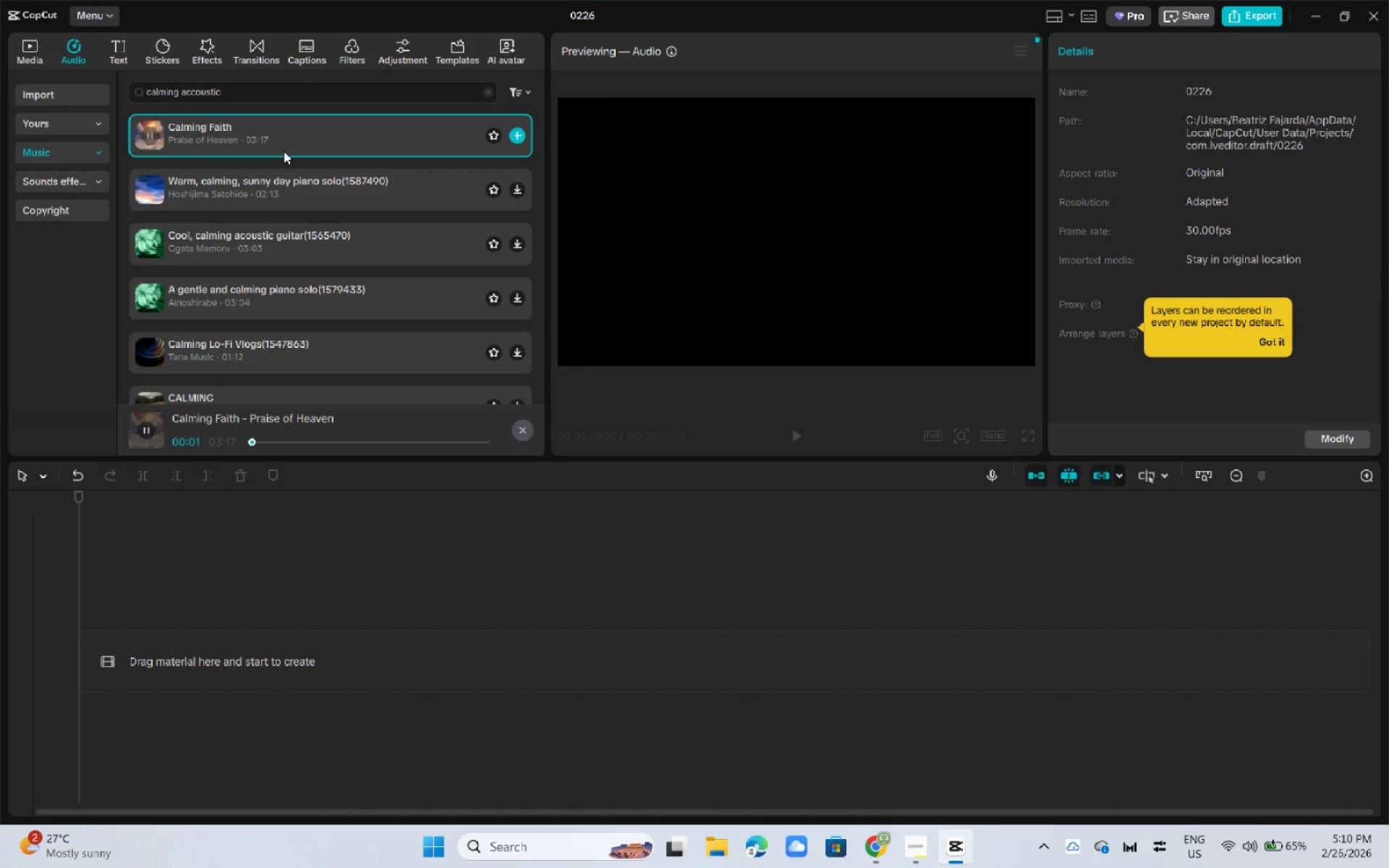 
left_click([286, 184])
 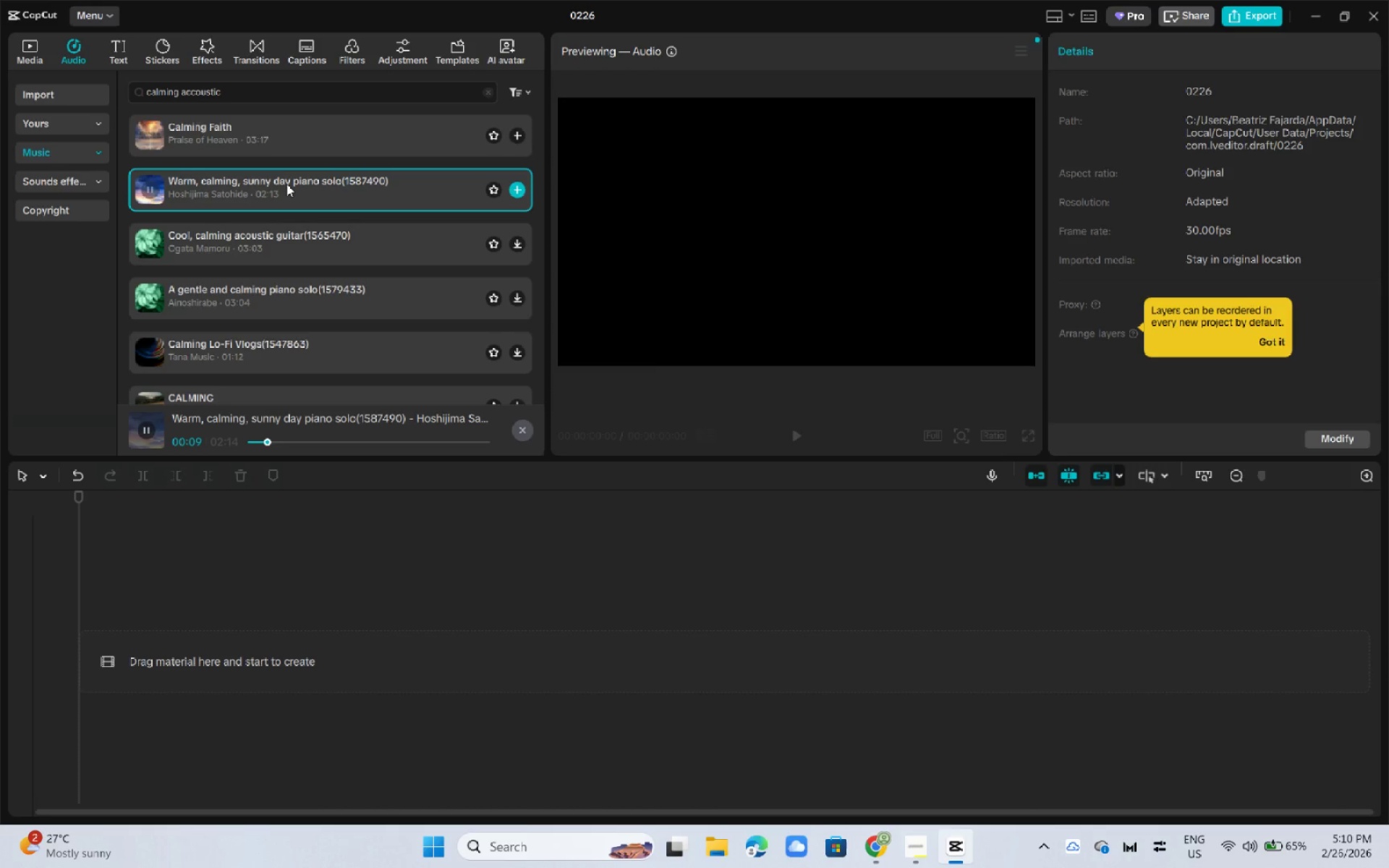 
wait(14.91)
 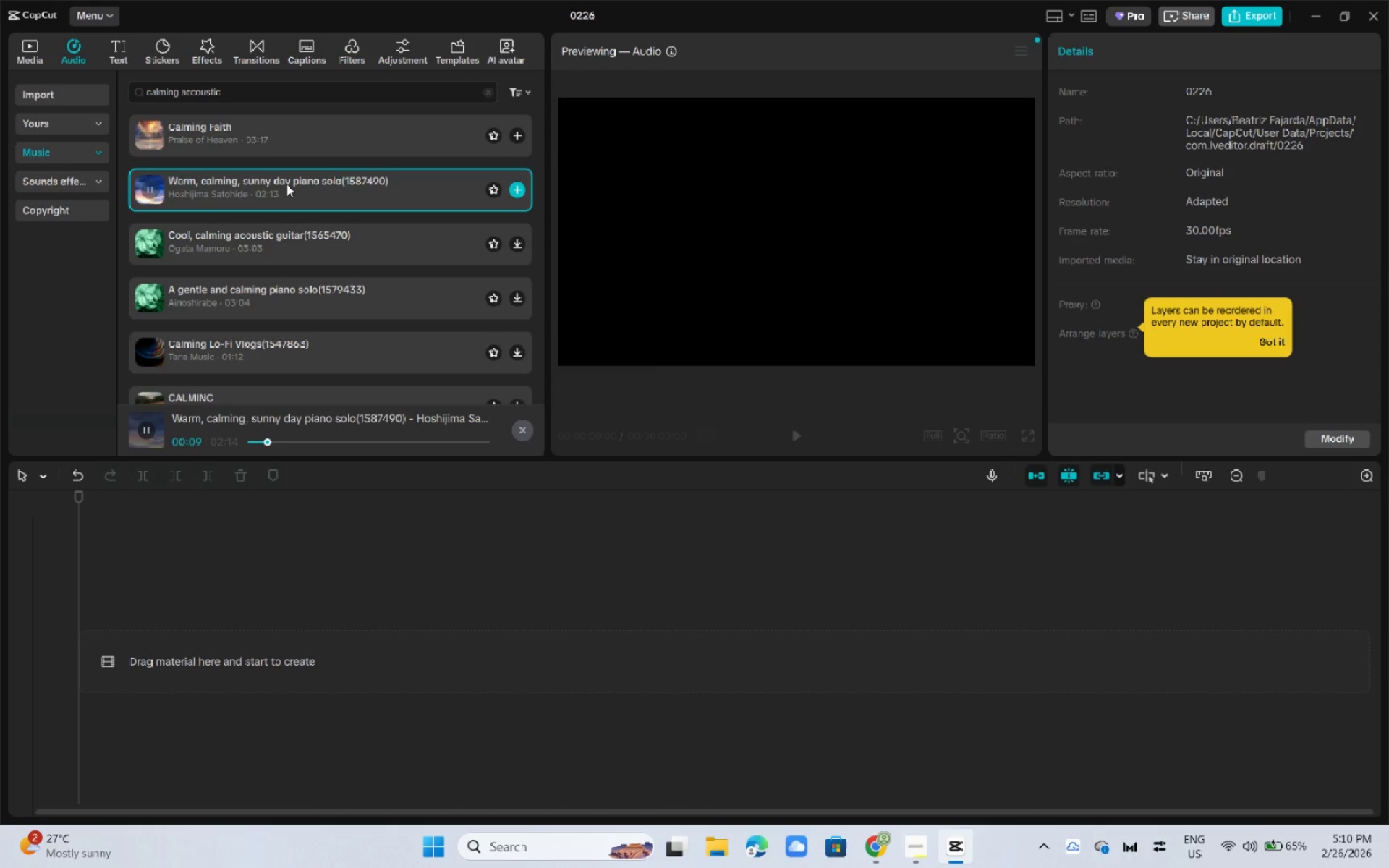 
left_click([1316, 20])
 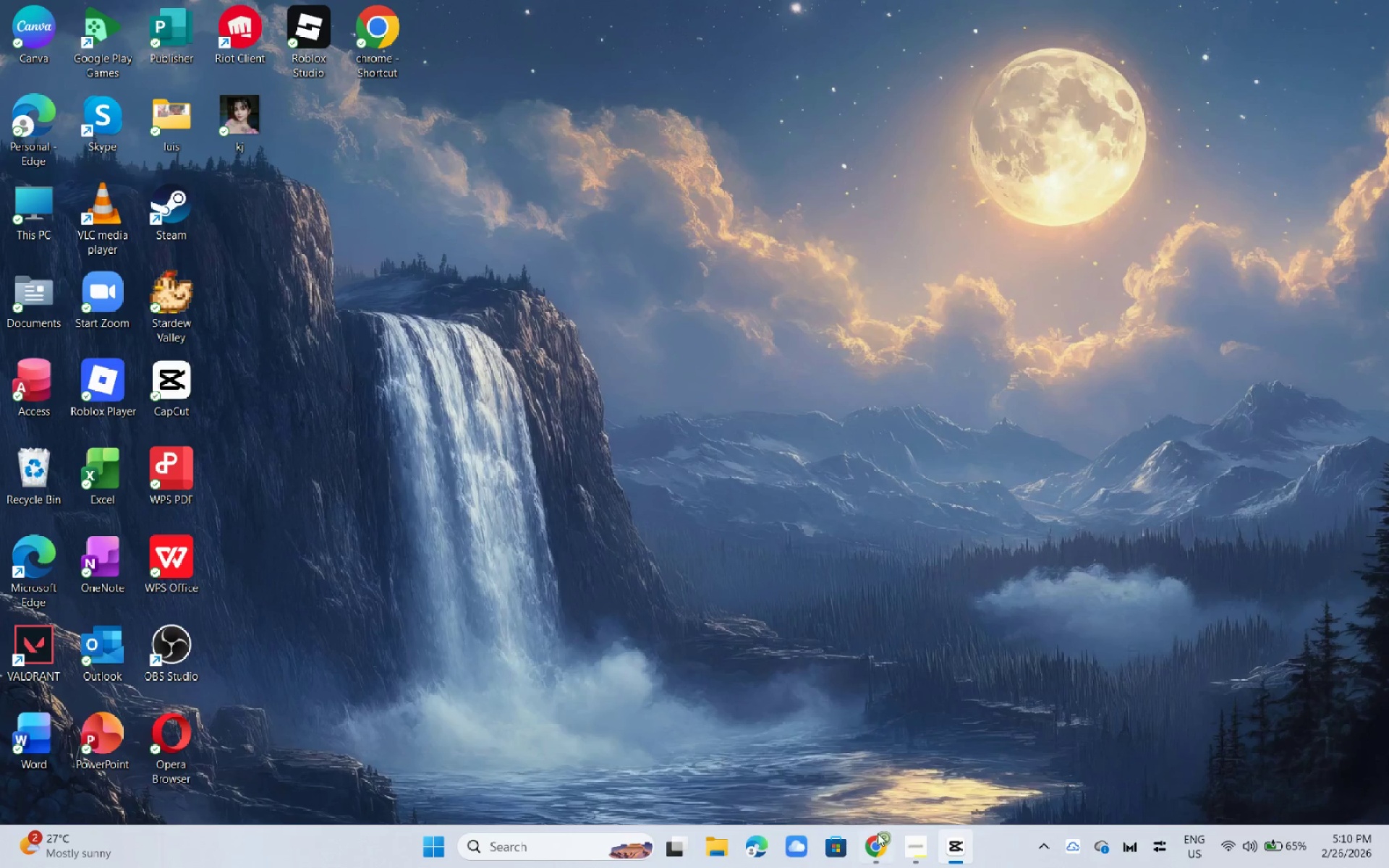 
left_click([940, 843])
 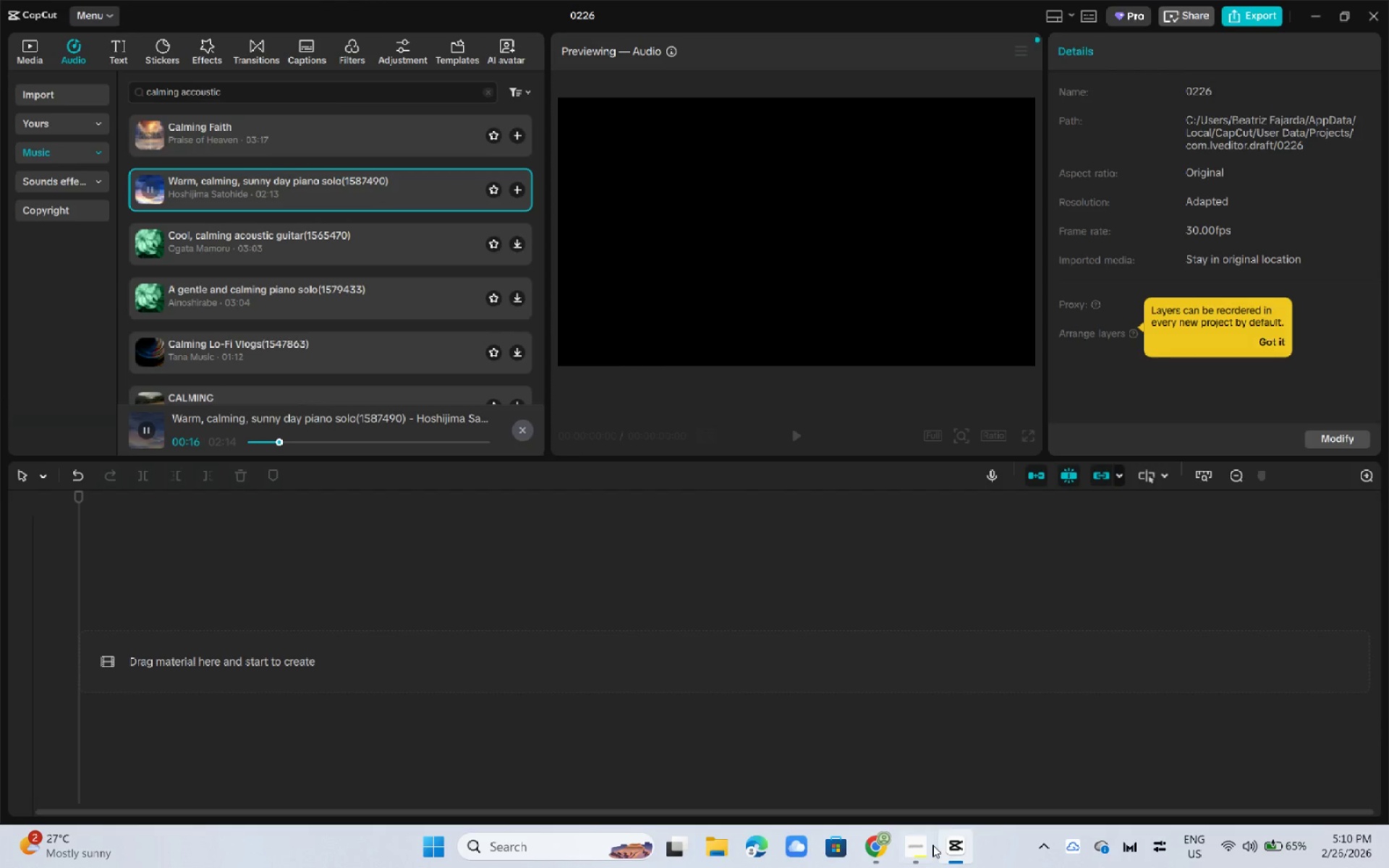 
left_click([933, 845])